 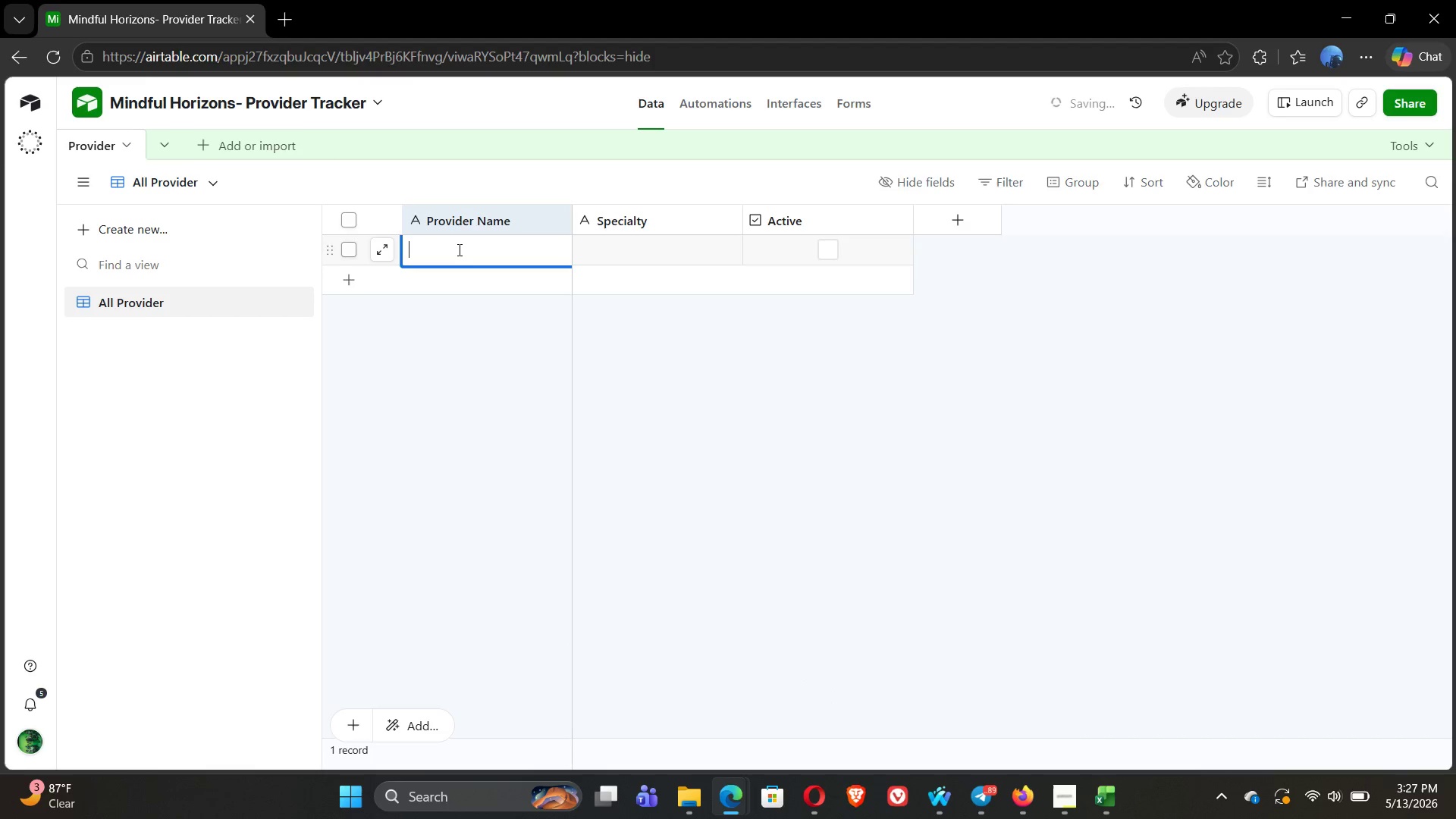 
key(Control+V)
 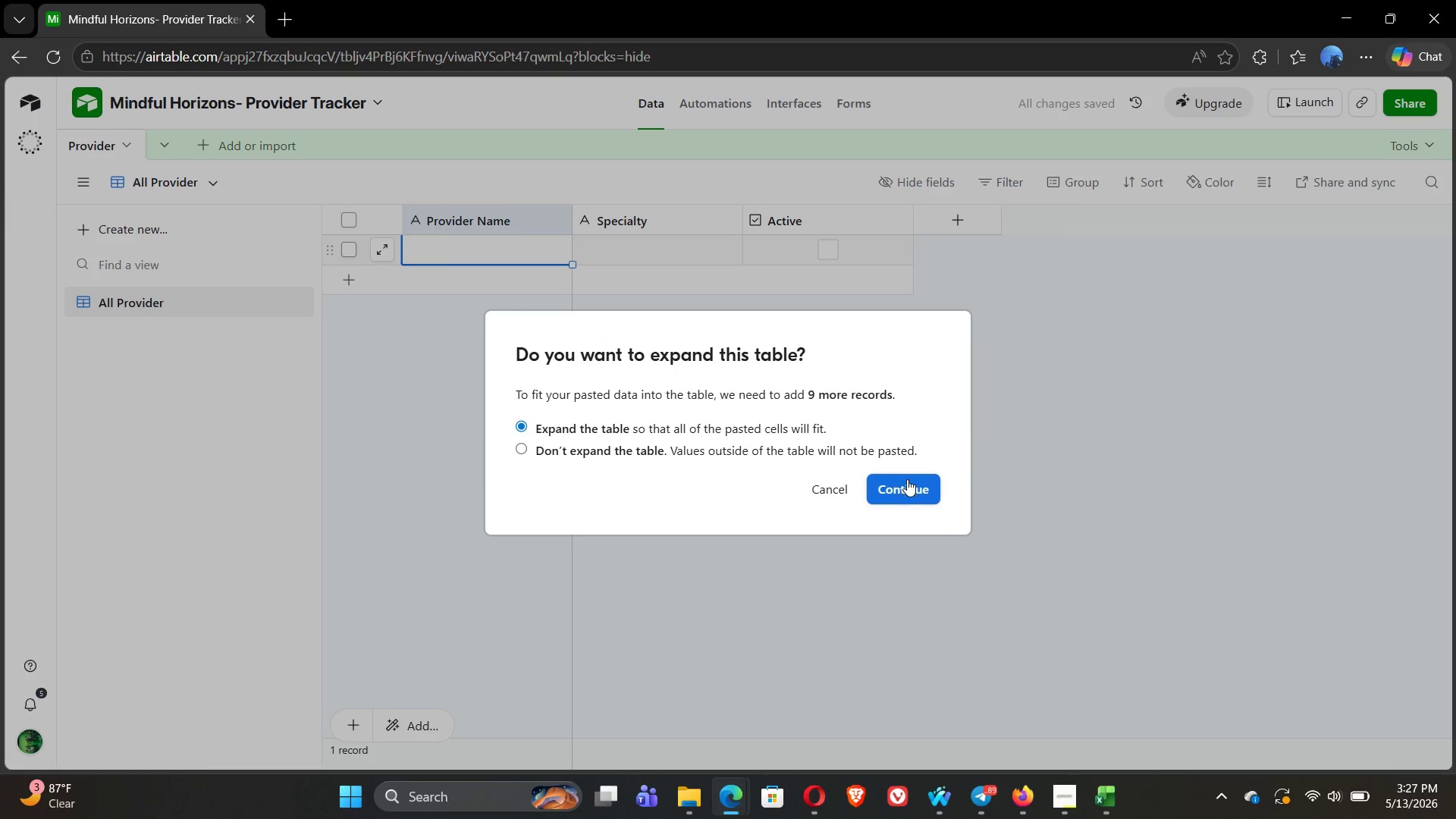 
left_click([916, 490])
 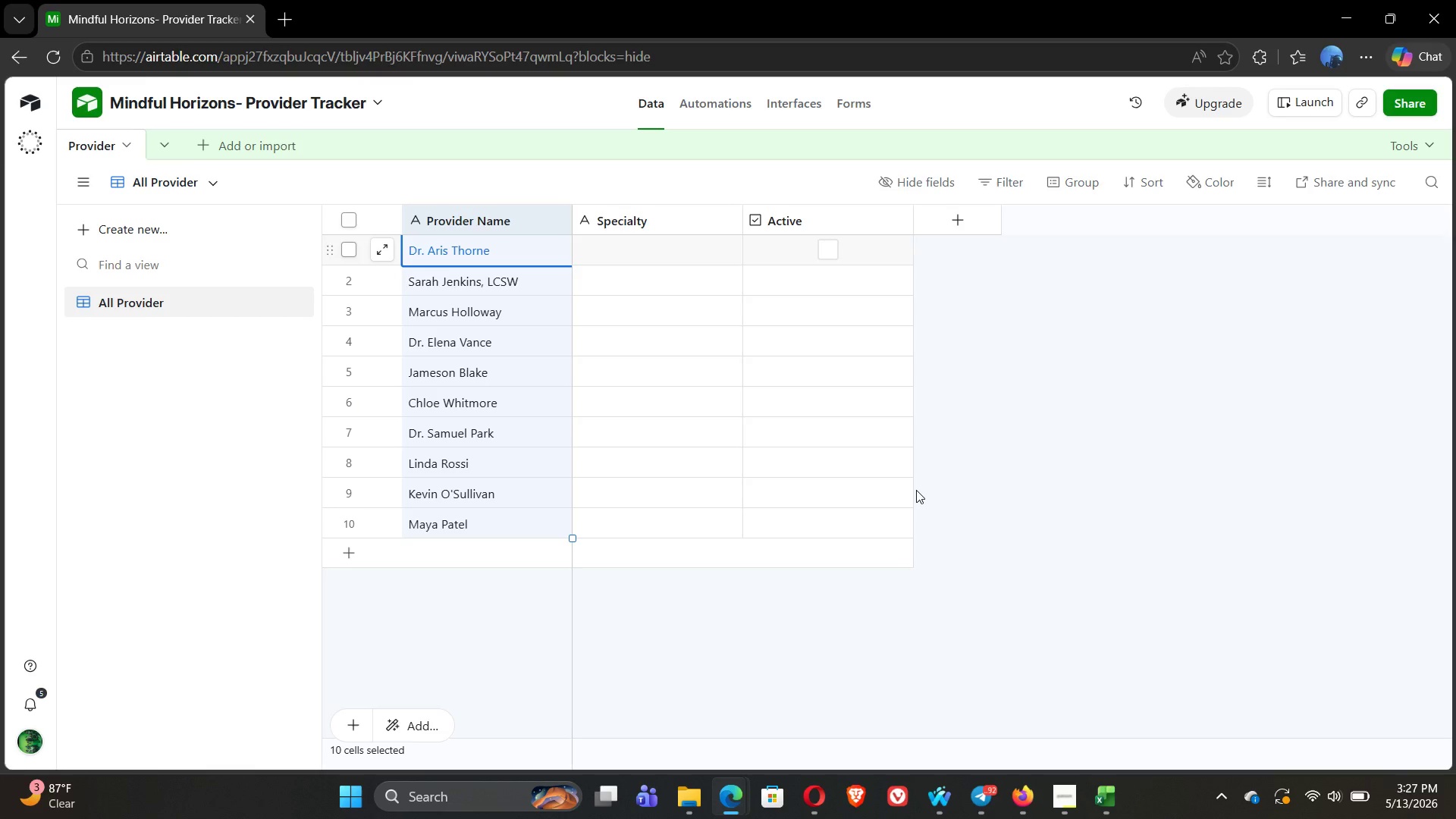 
wait(18.08)
 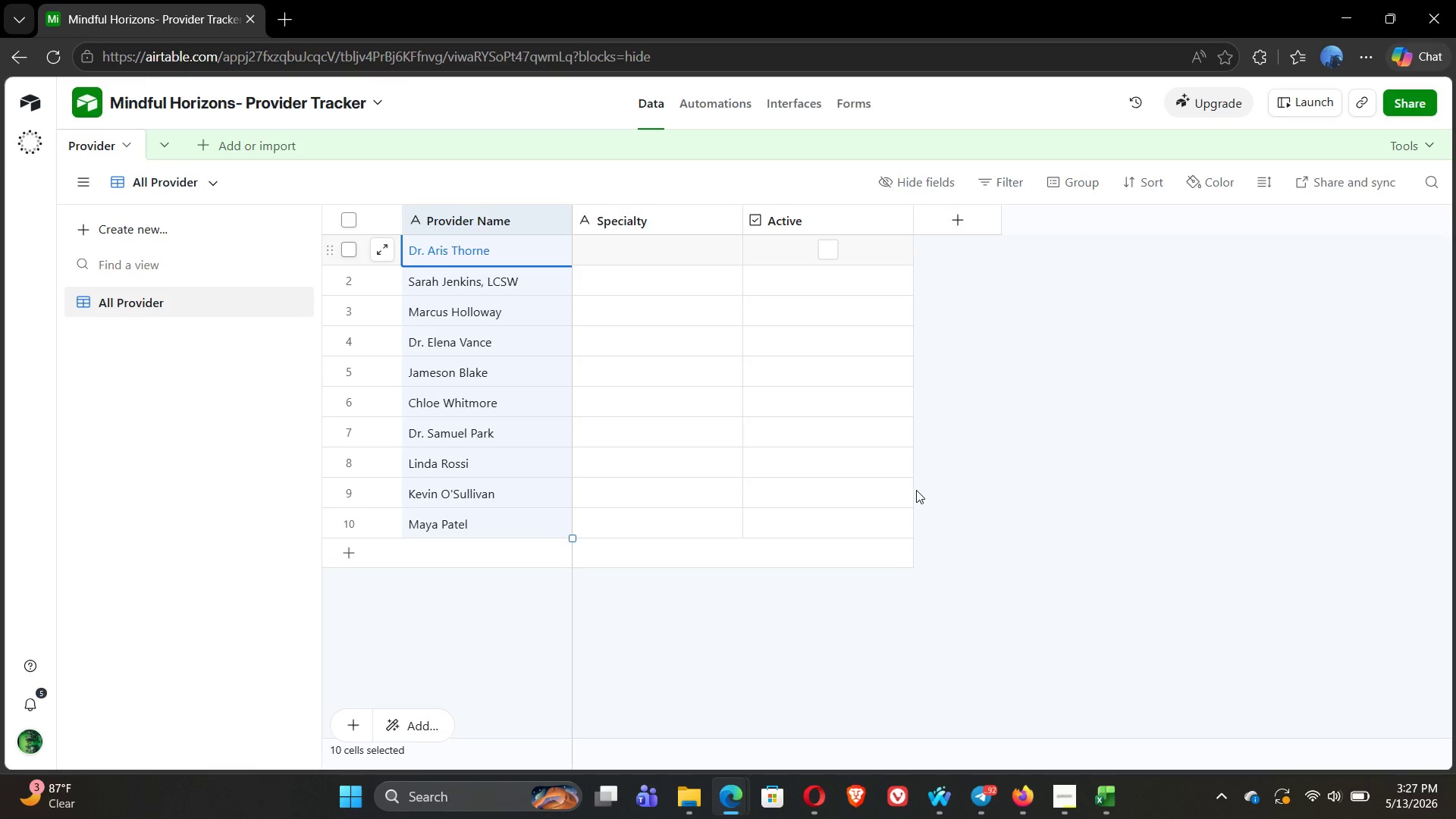 
left_click([1109, 808])
 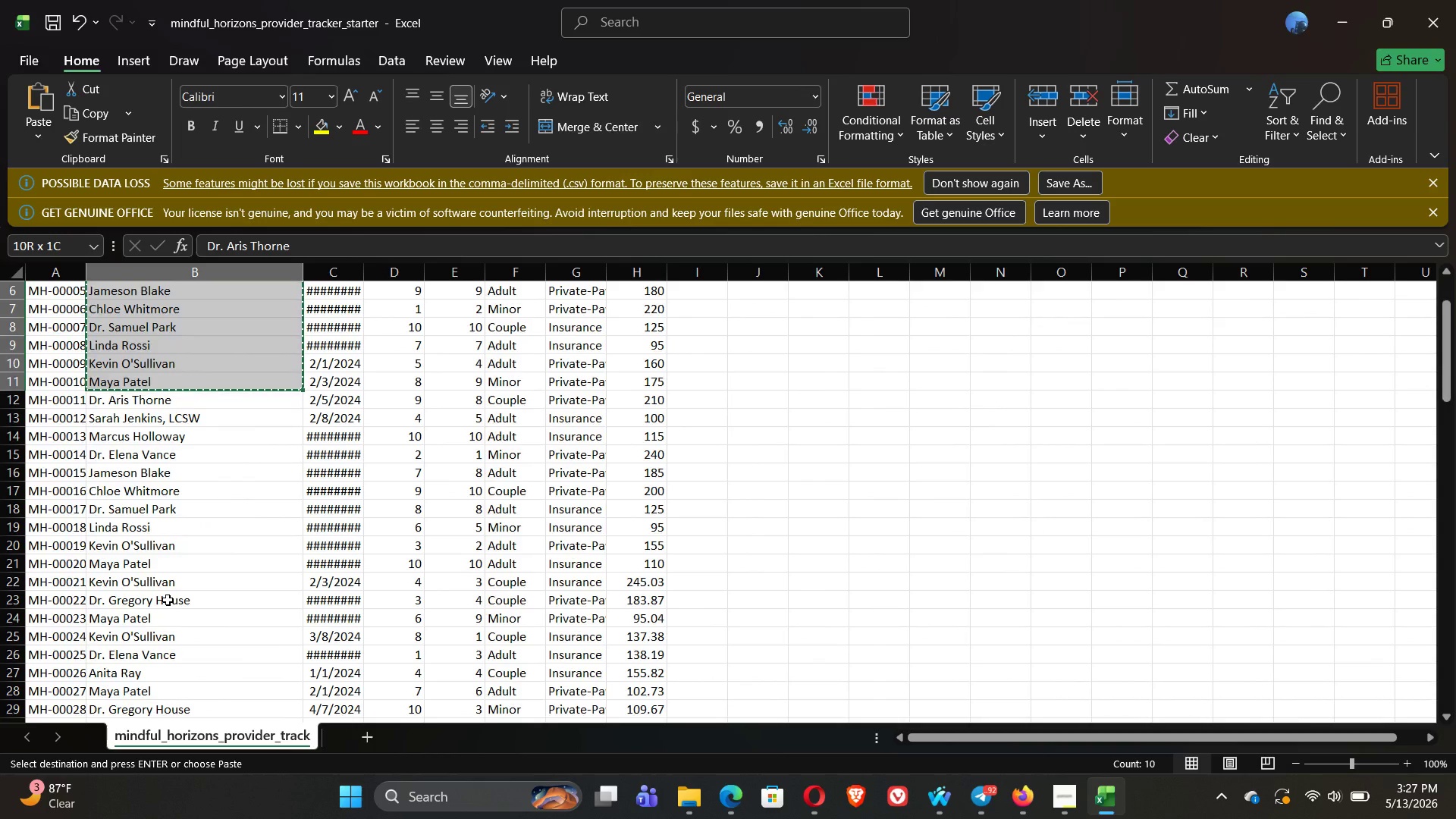 
wait(10.45)
 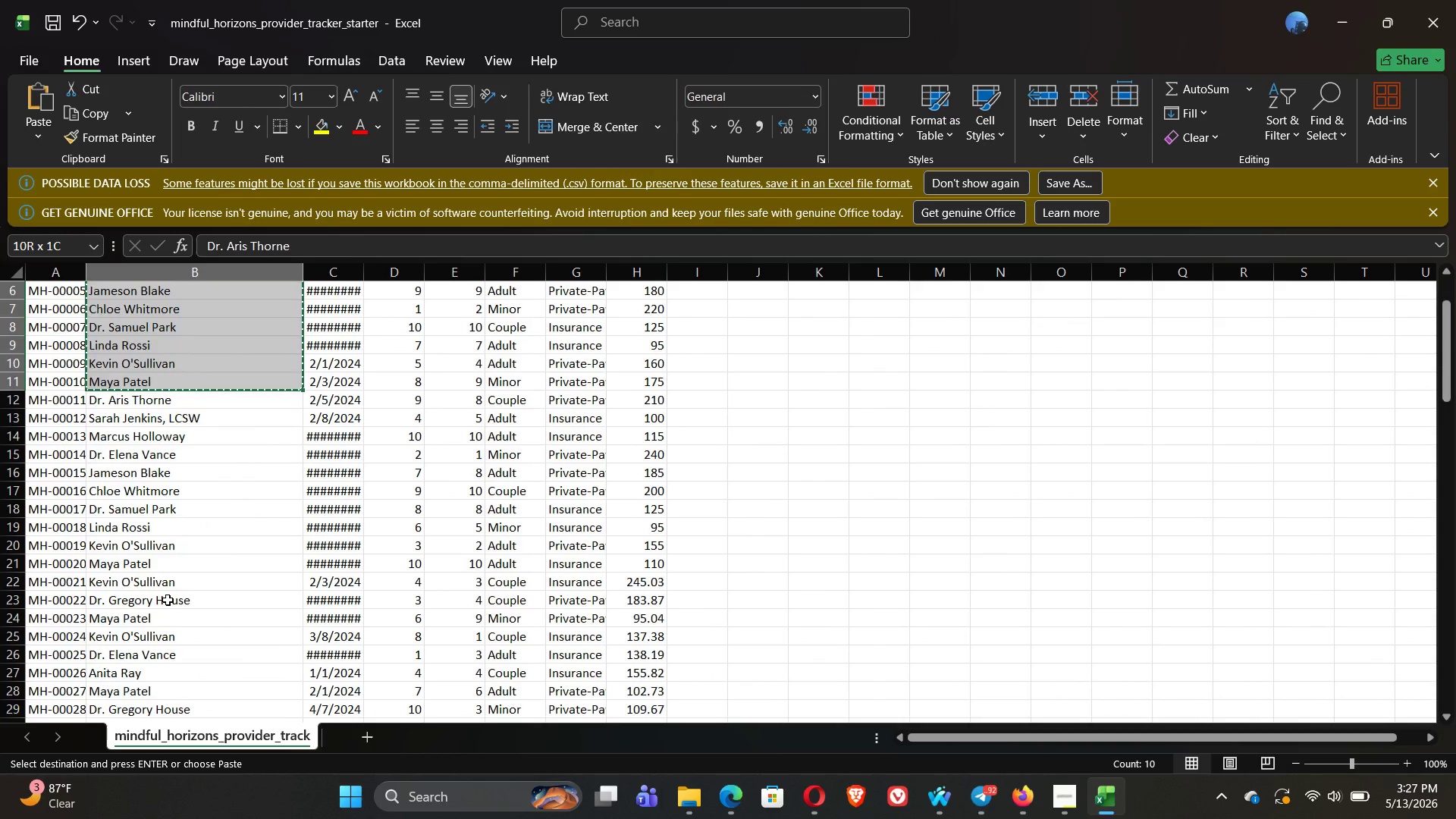 
left_click([138, 601])
 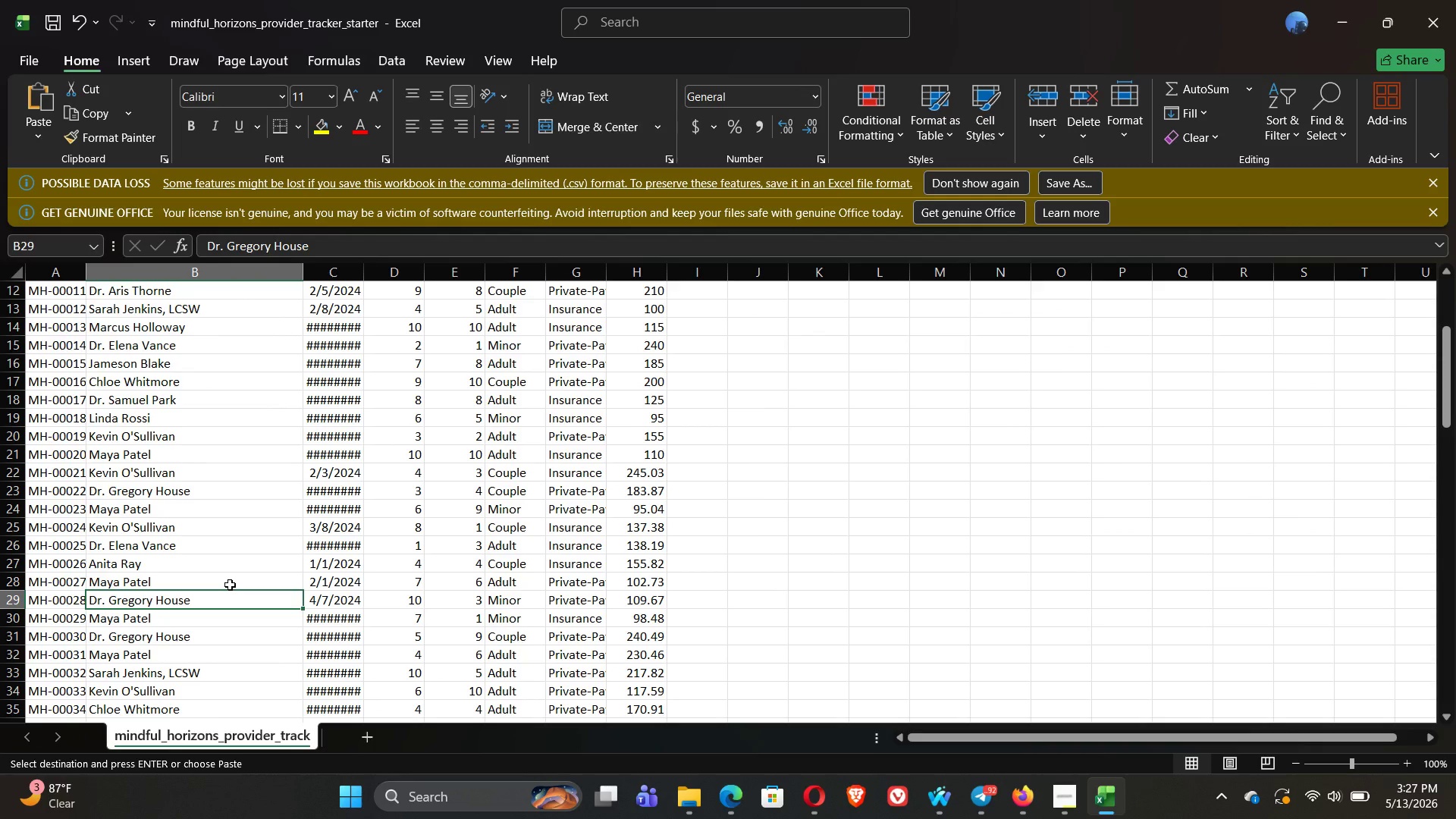 
key(Control+C)
 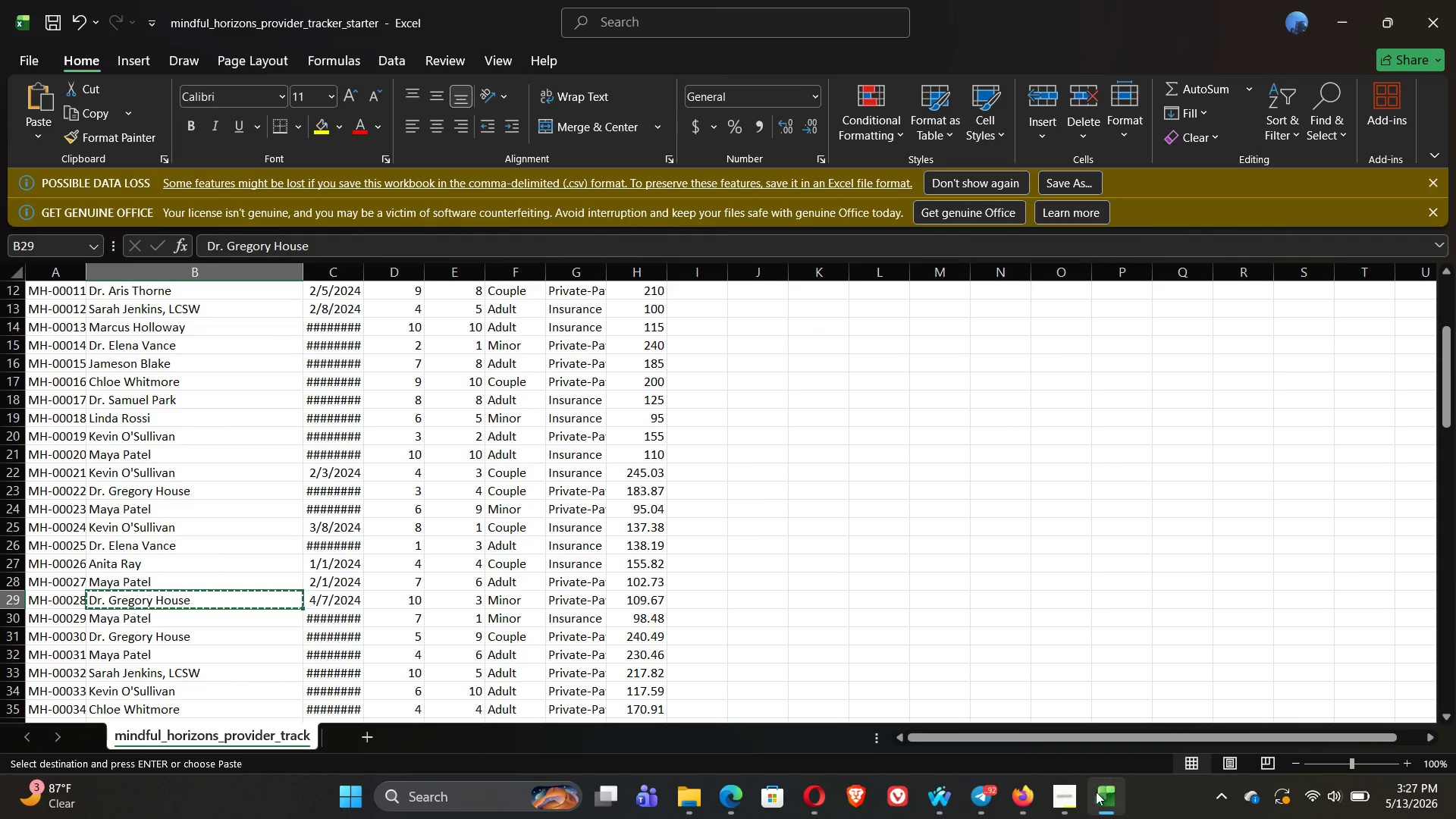 
left_click([1072, 803])